 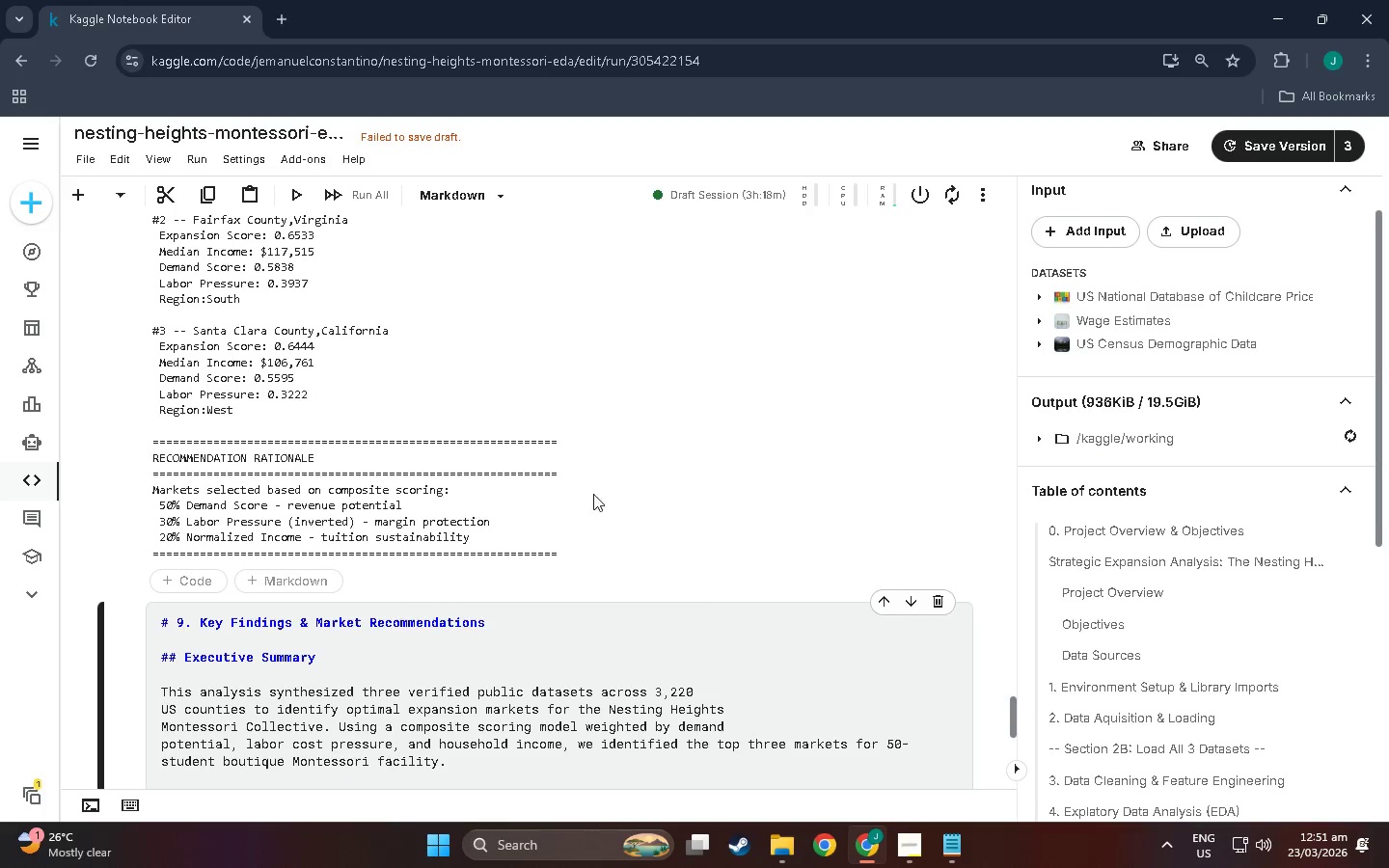 
left_click([638, 504])
 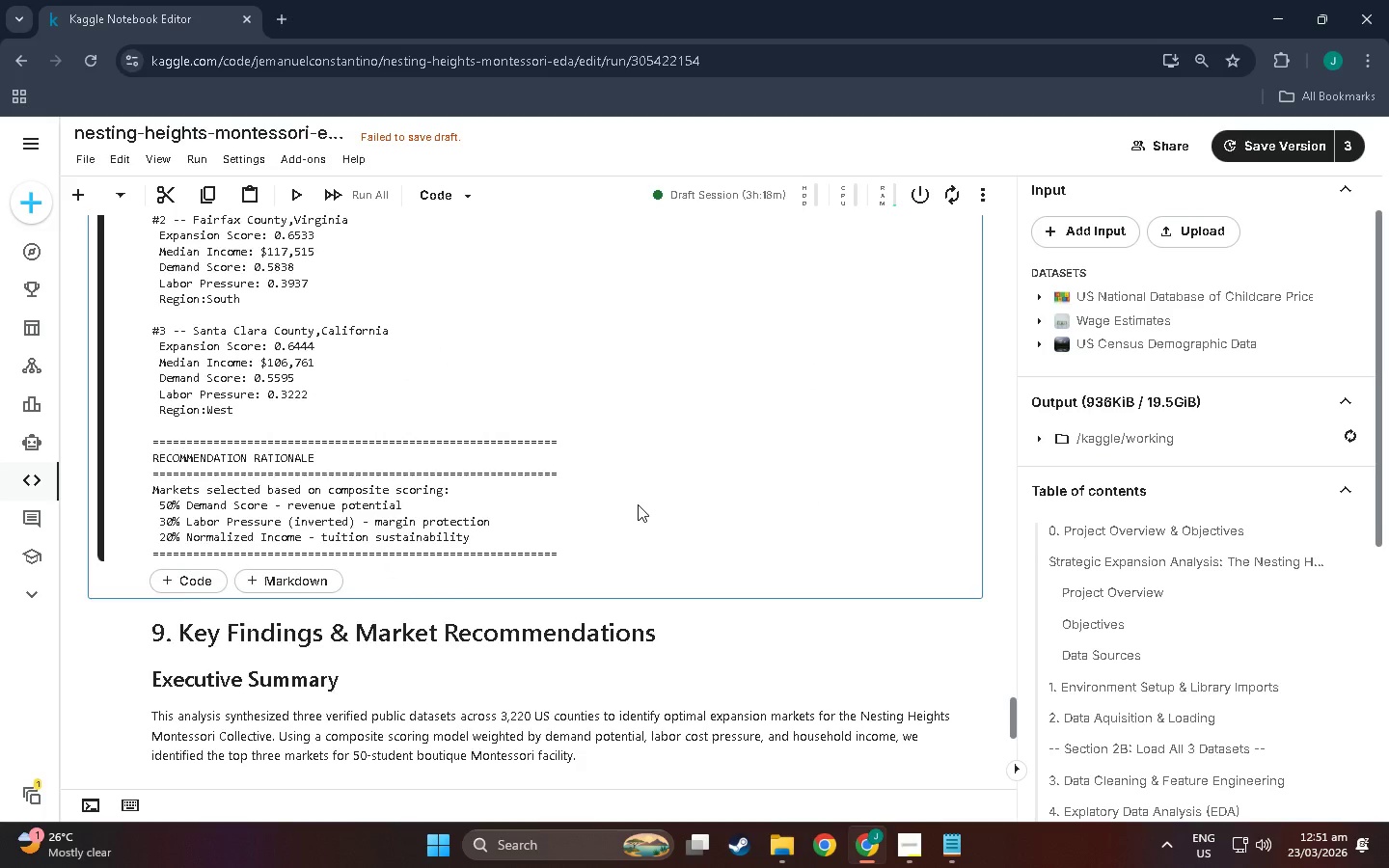 
scroll: coordinate [805, 545], scroll_direction: up, amount: 80.0
 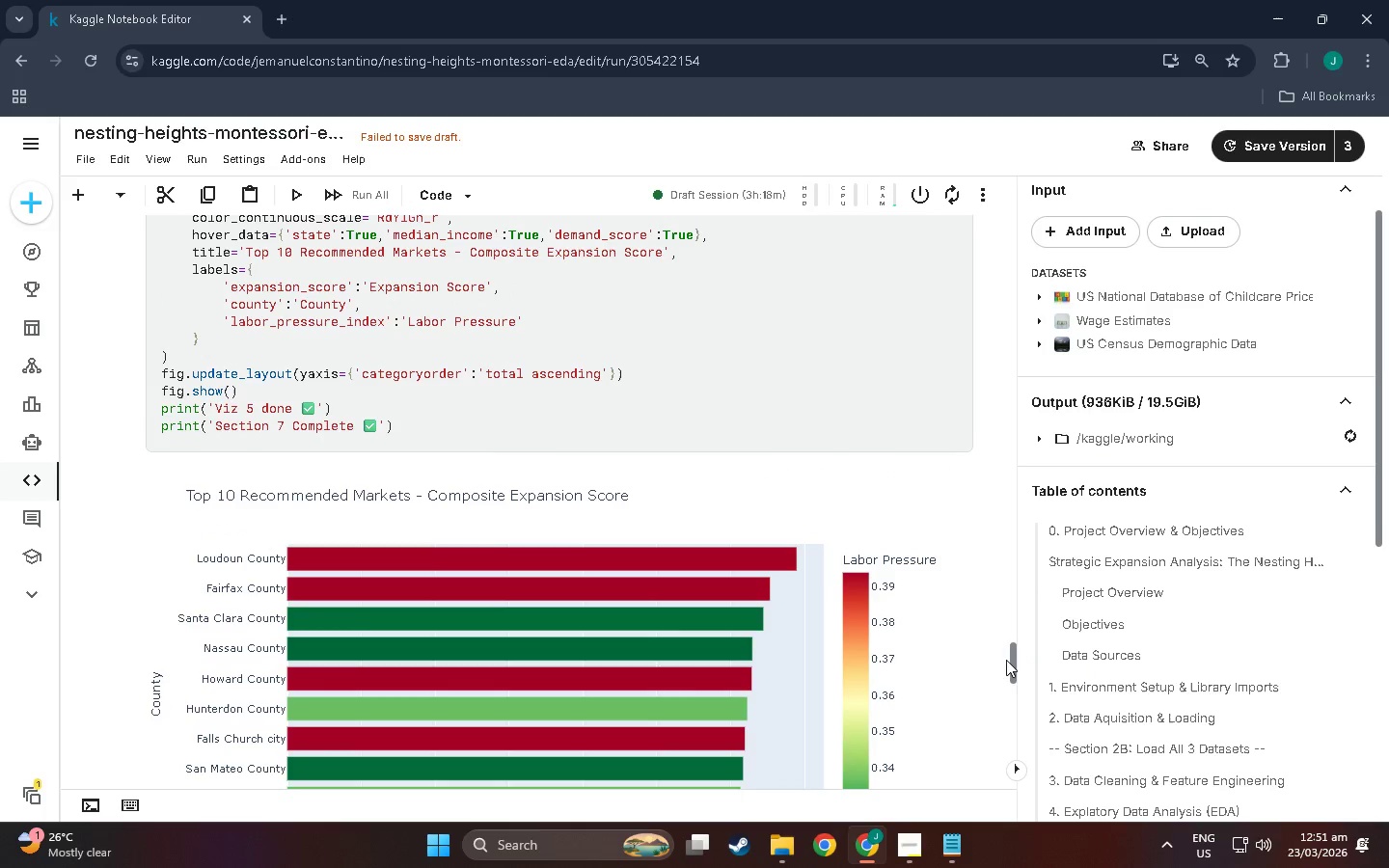 
left_click_drag(start_coordinate=[1013, 665], to_coordinate=[954, 805])
 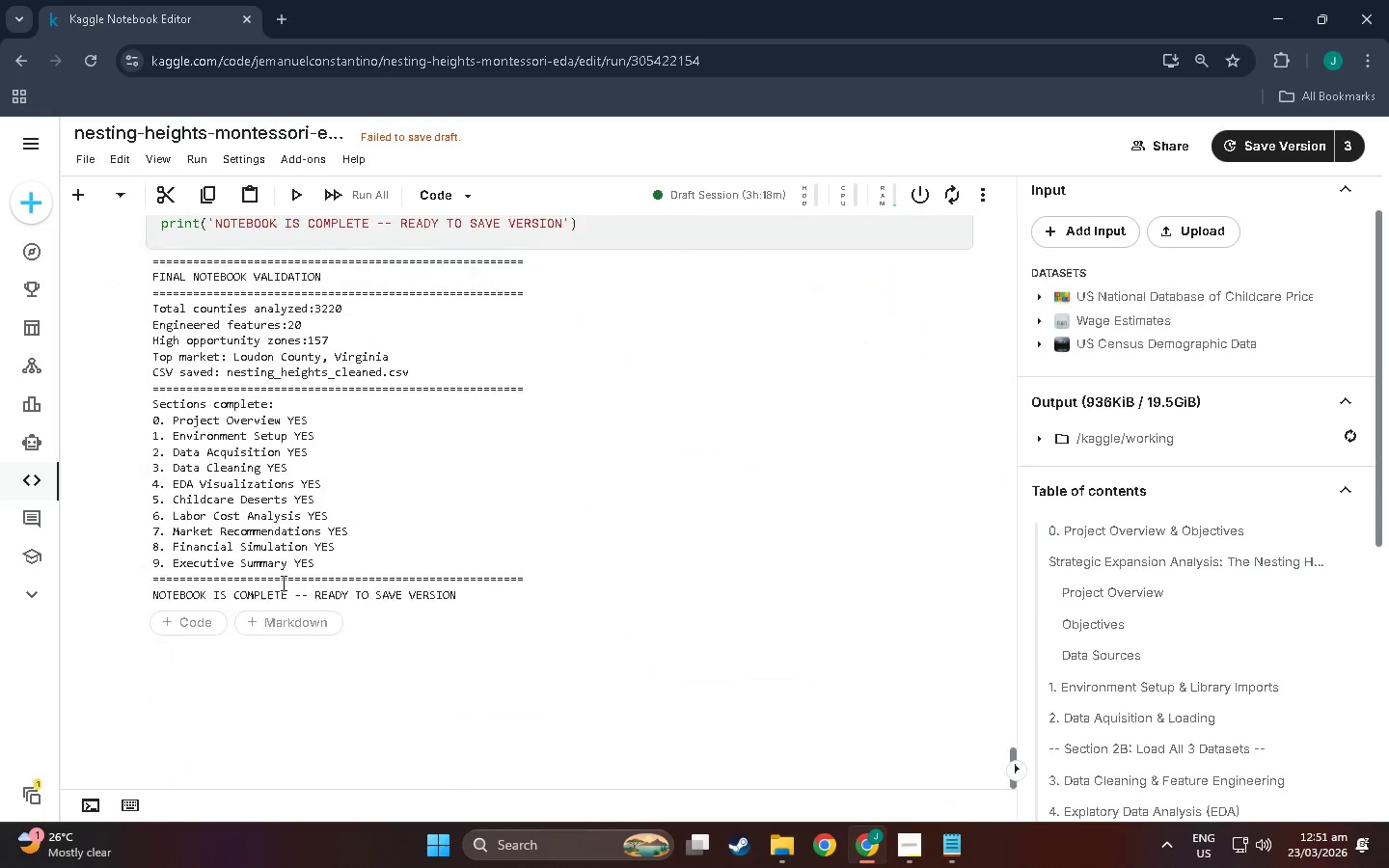 
scroll: coordinate [225, 525], scroll_direction: up, amount: 35.0
 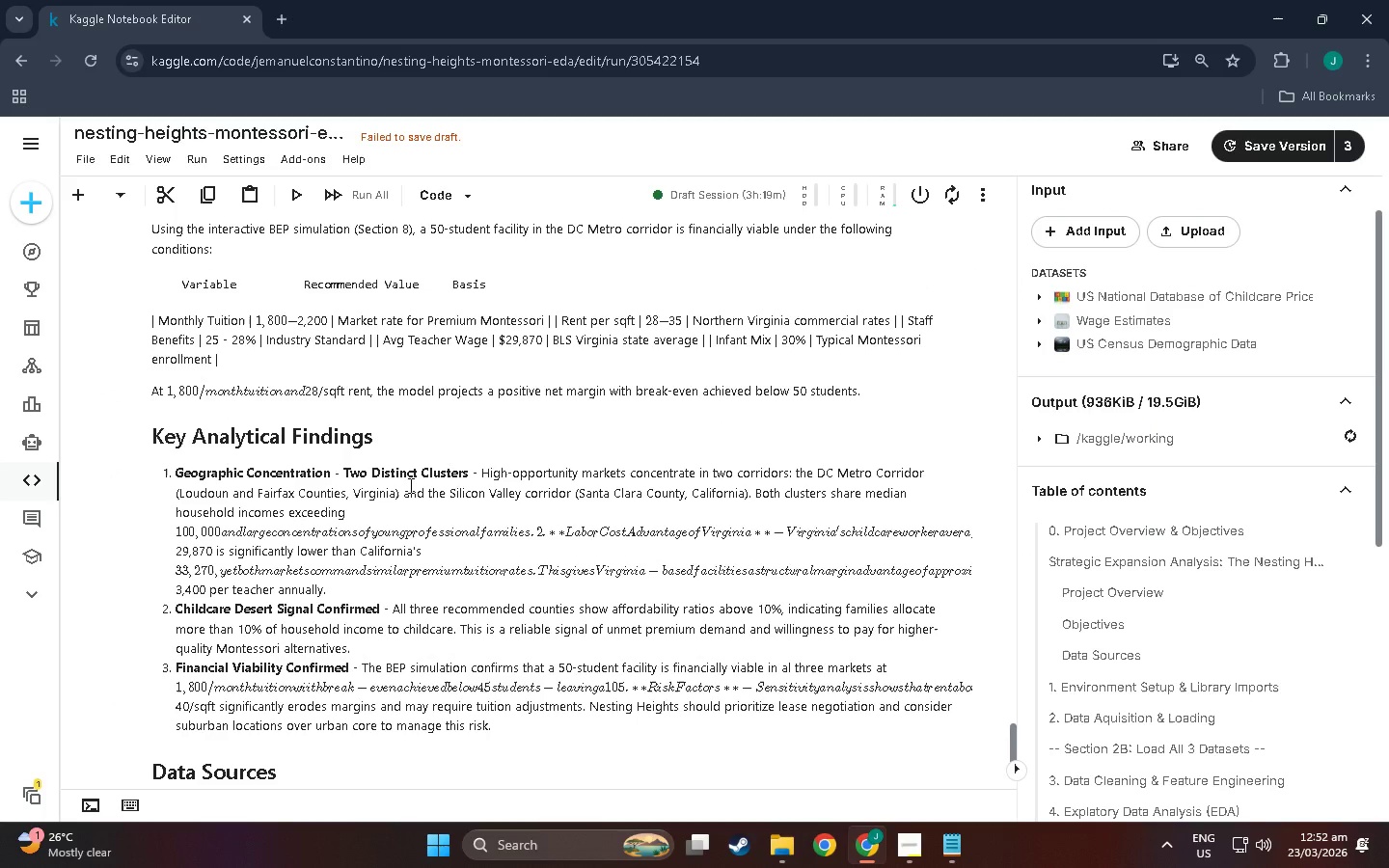 
double_click([409, 485])
 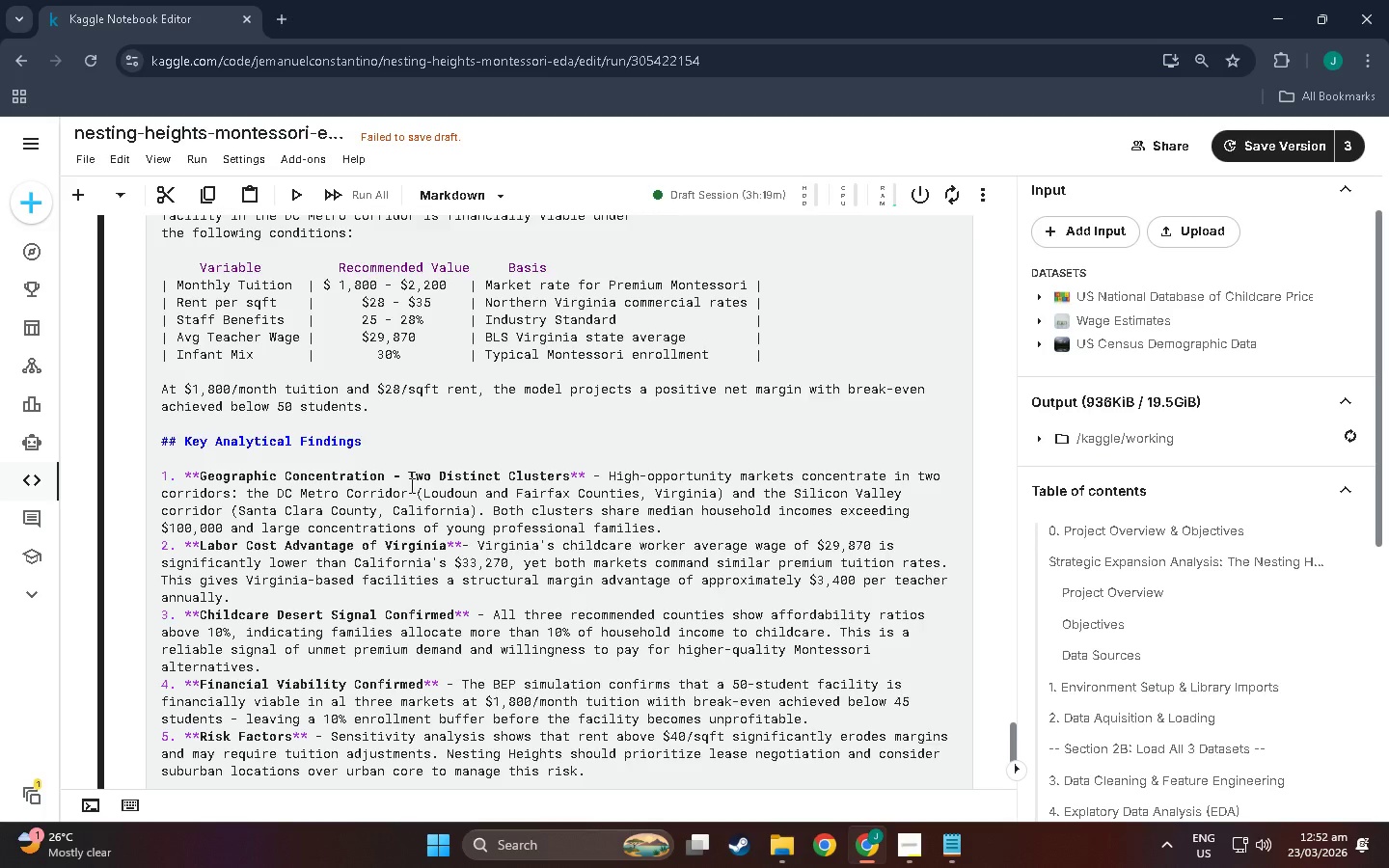 
scroll: coordinate [187, 452], scroll_direction: down, amount: 6.0
 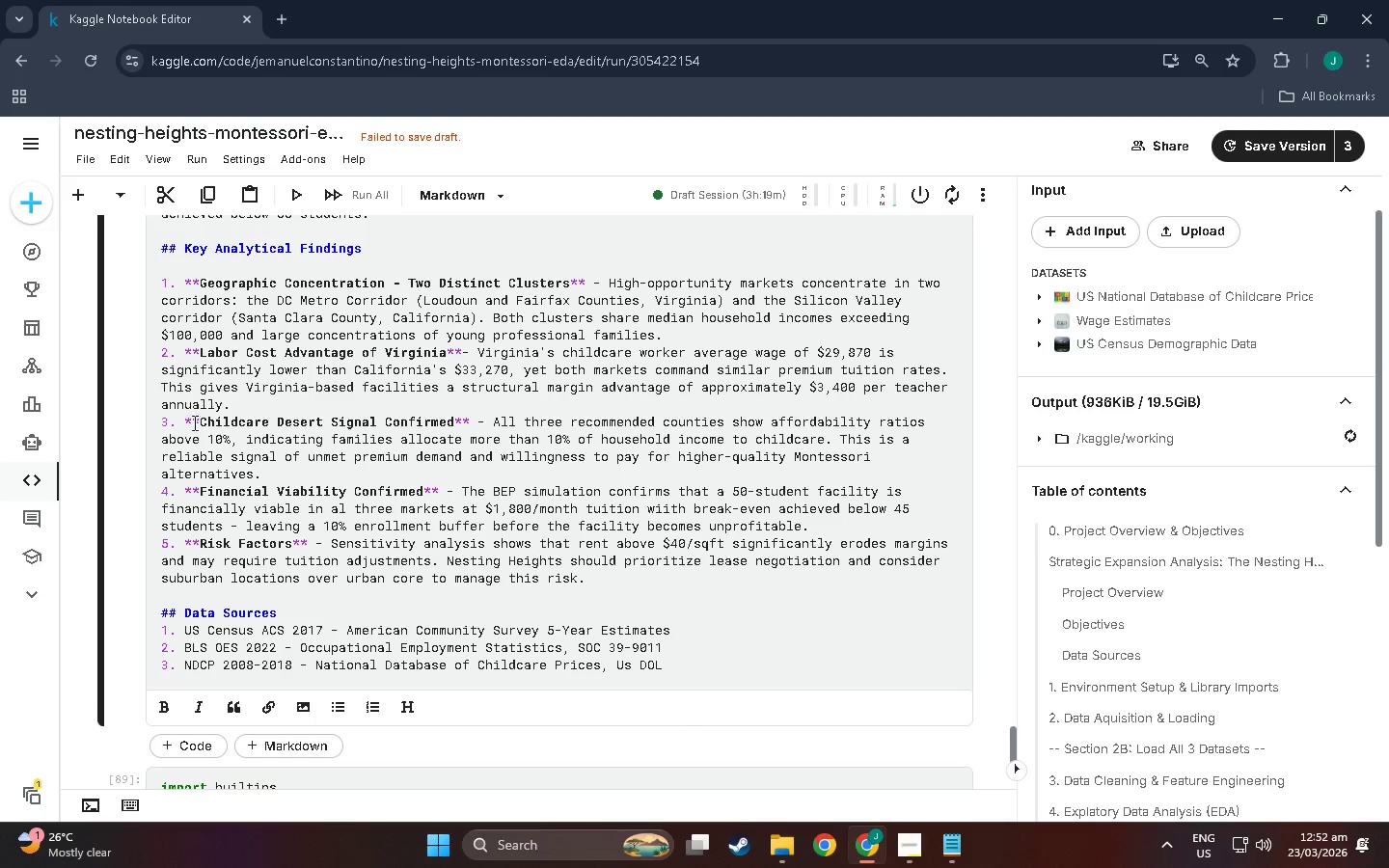 
left_click([232, 406])
 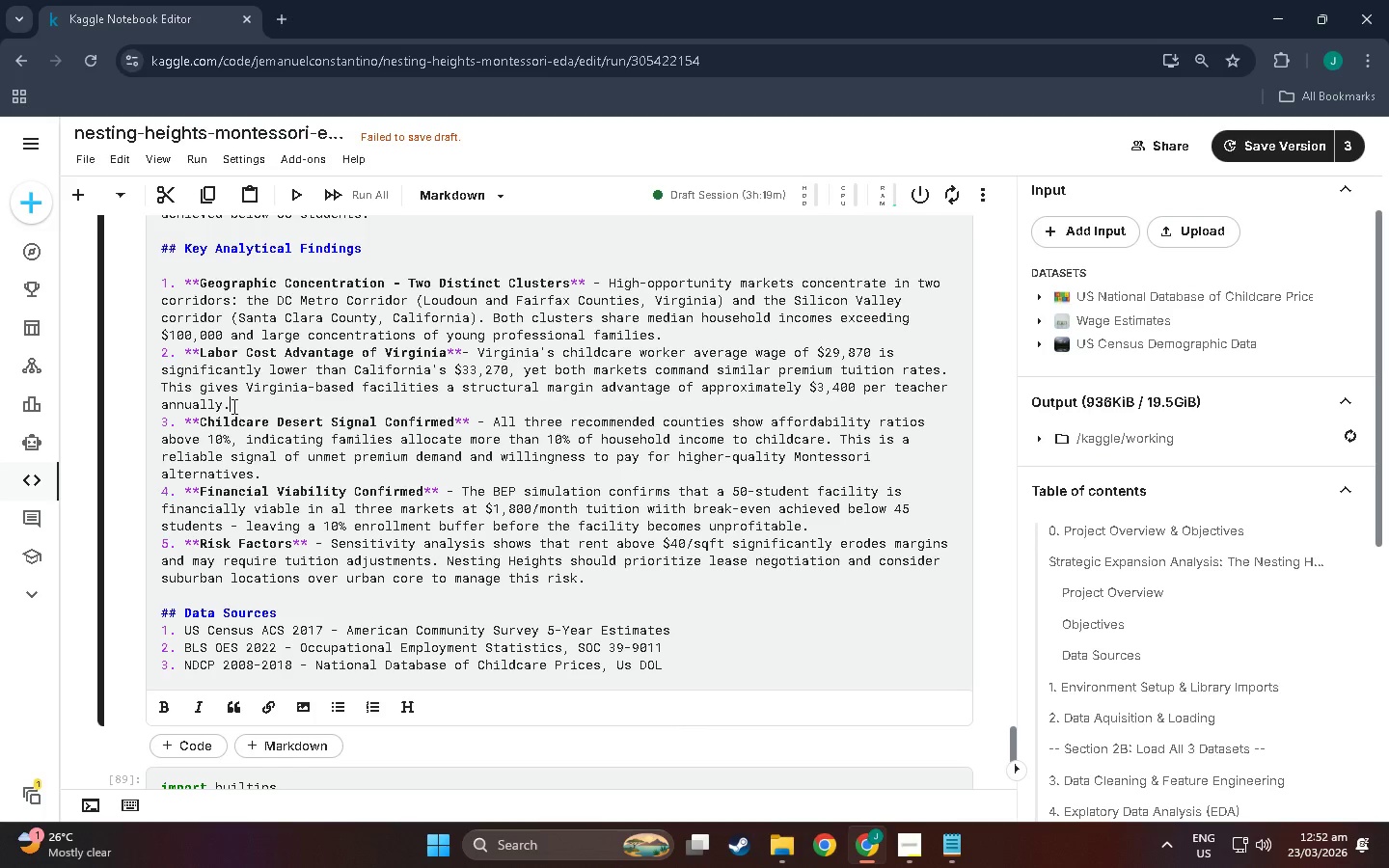 
key(Enter)
 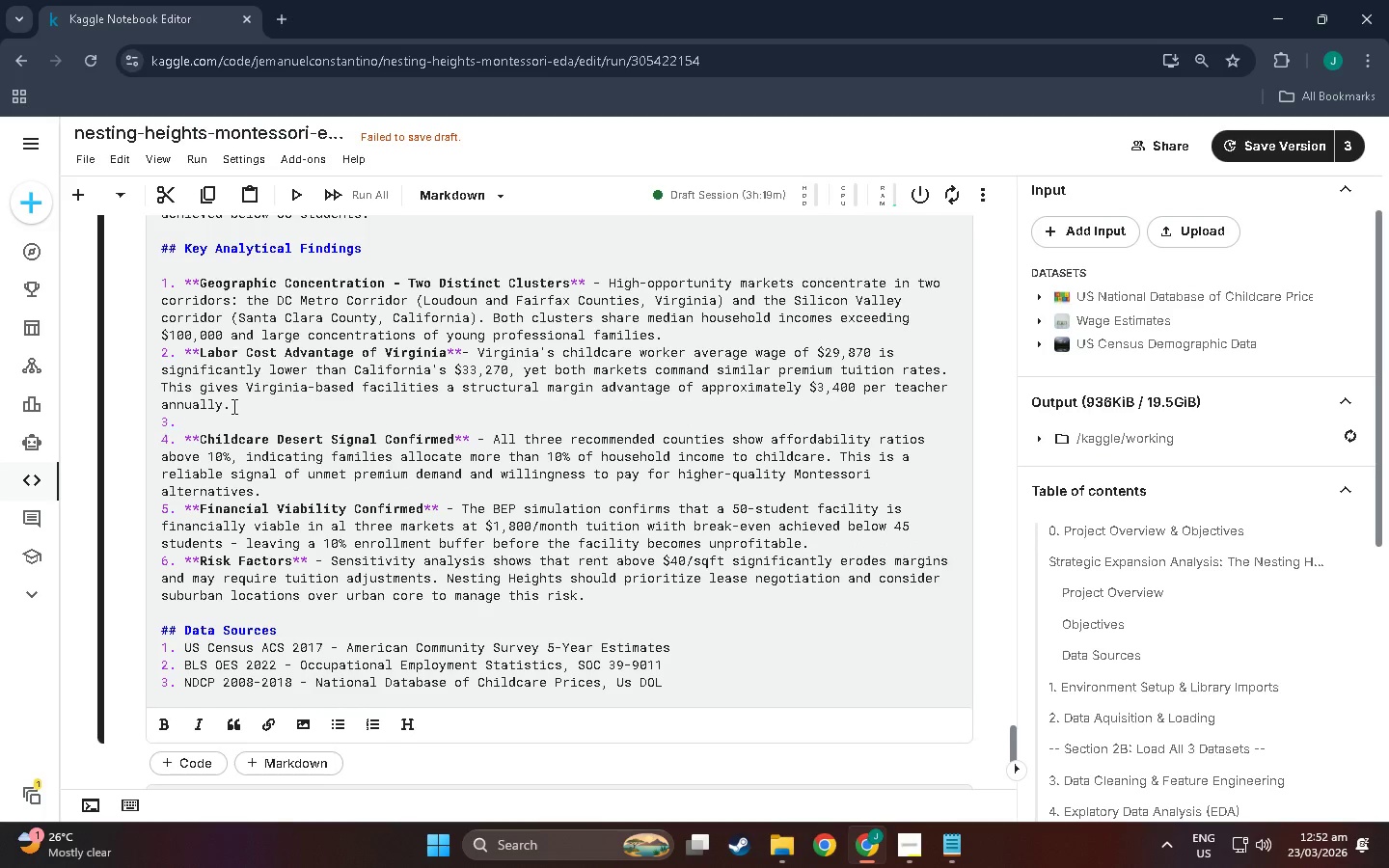 
key(Alt+AltLeft)
 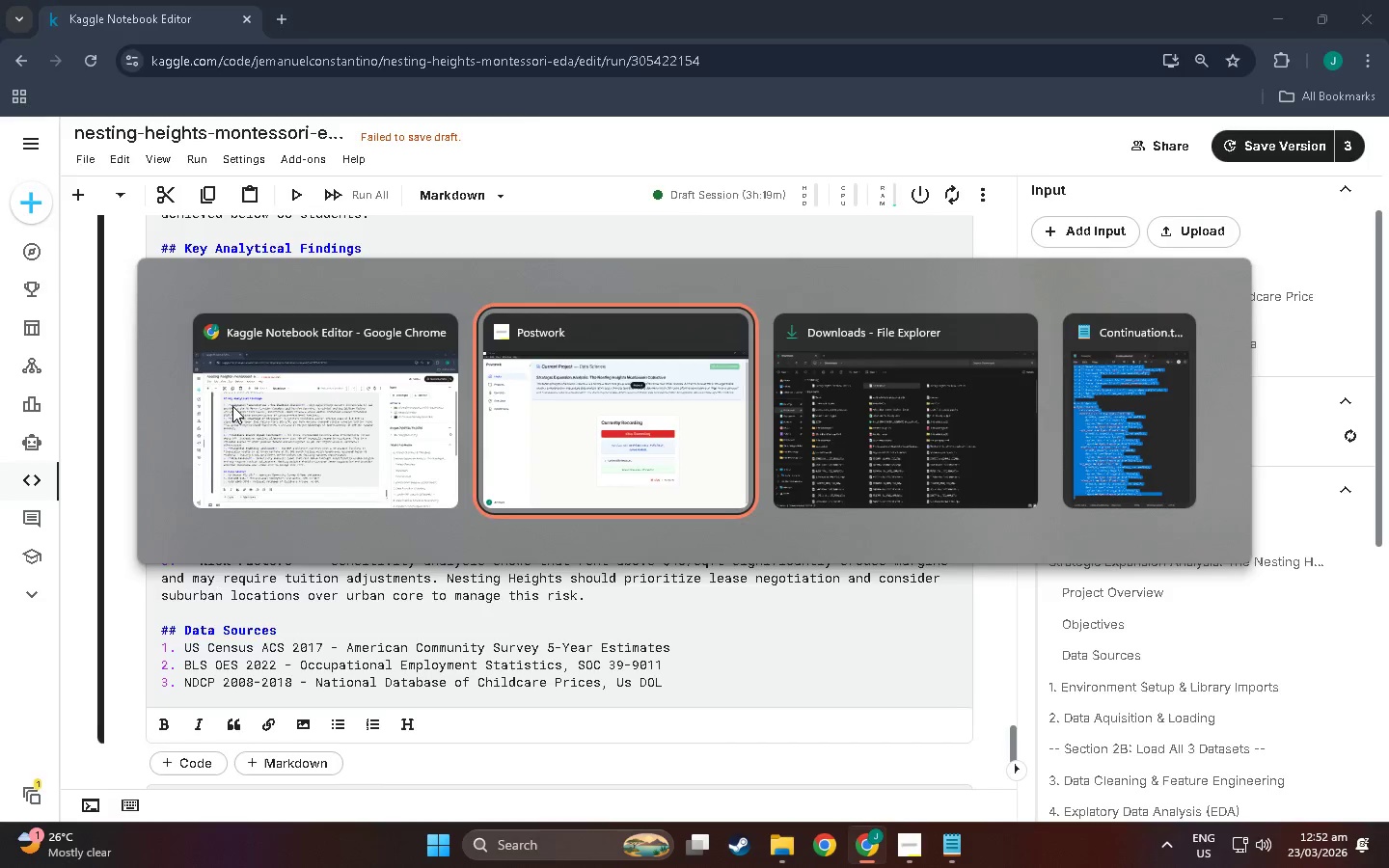 
key(Alt+Tab)